 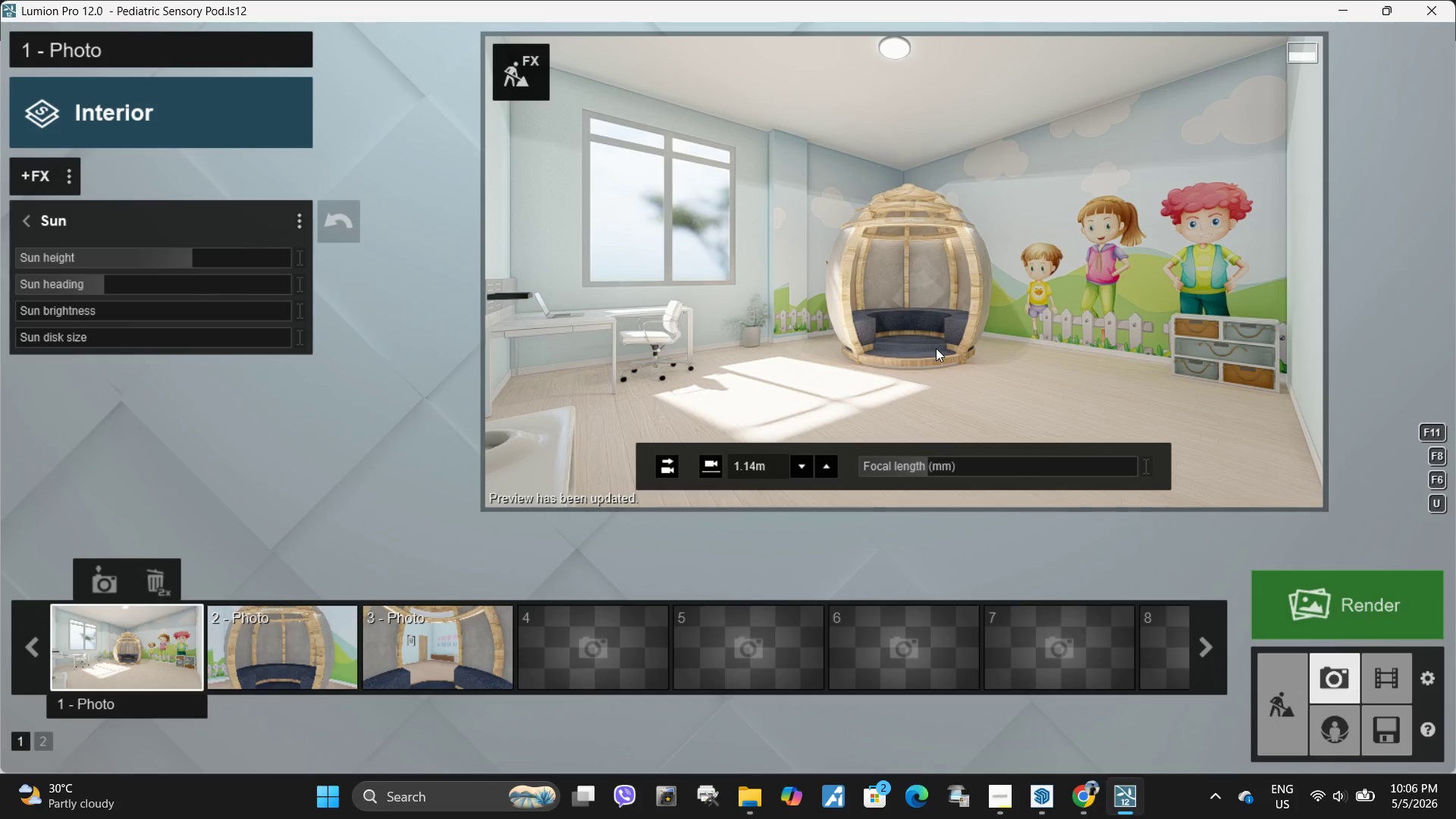 
left_click([1017, 297])
 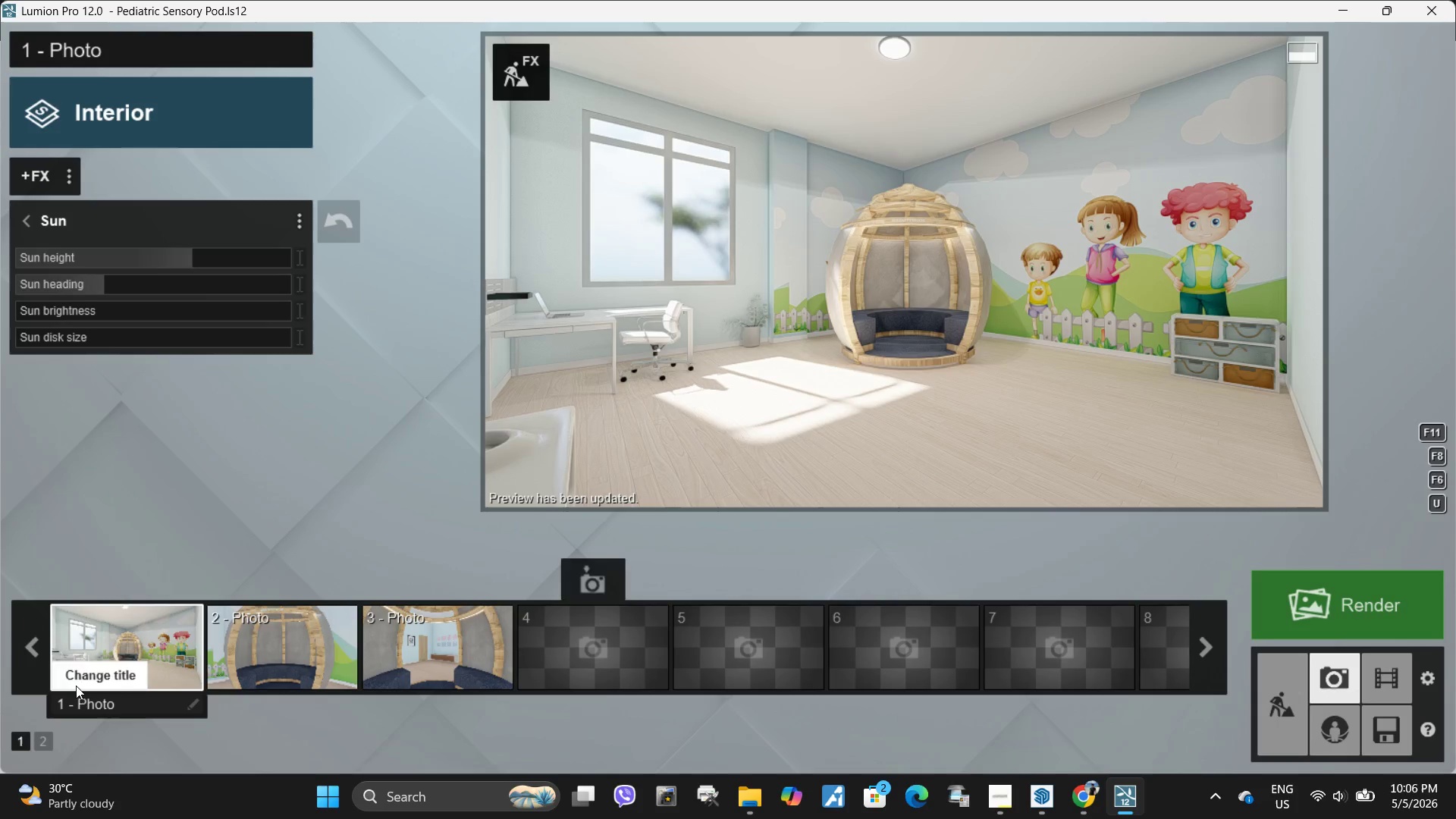 
left_click([137, 664])
 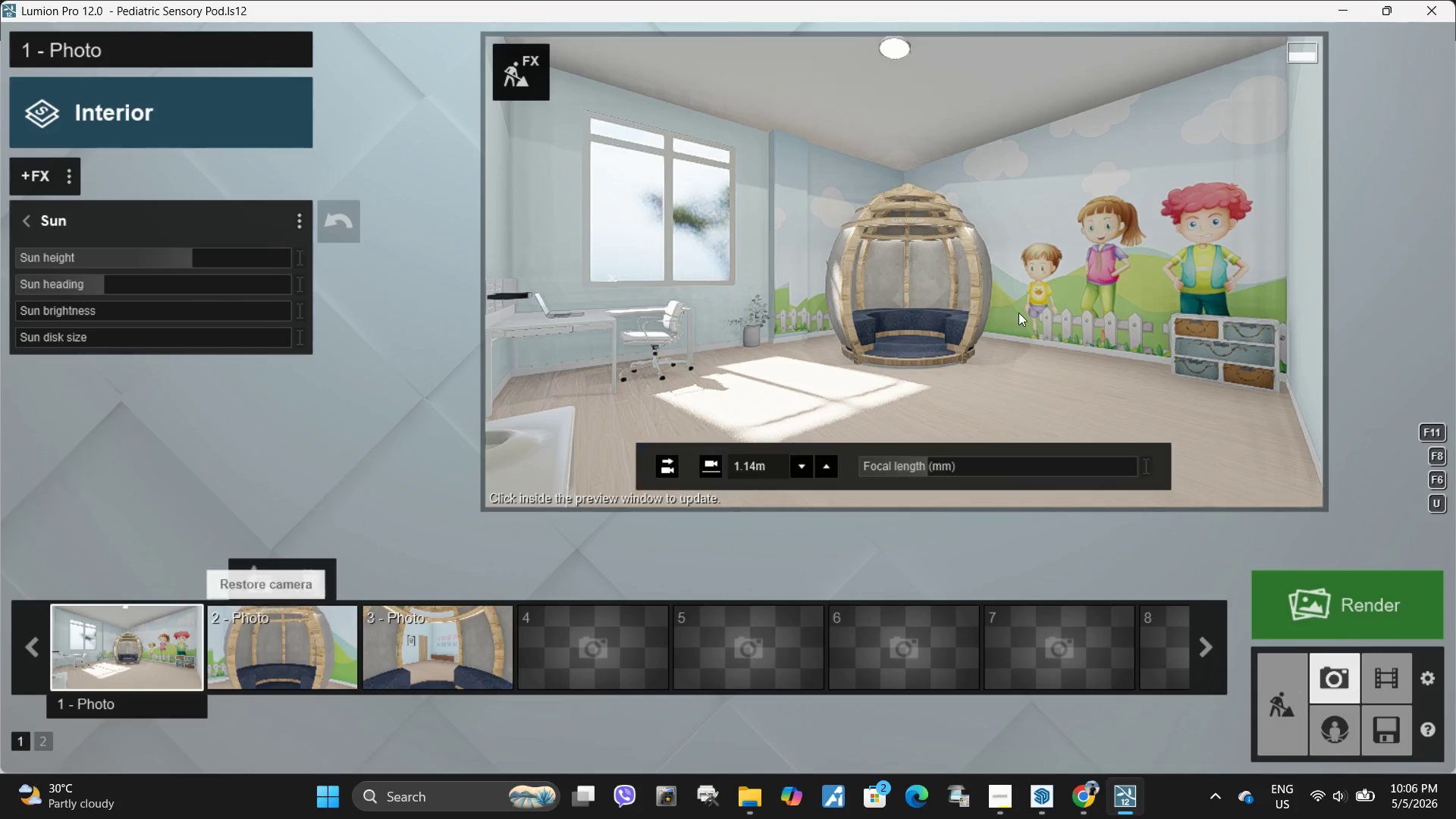 
left_click([1018, 312])
 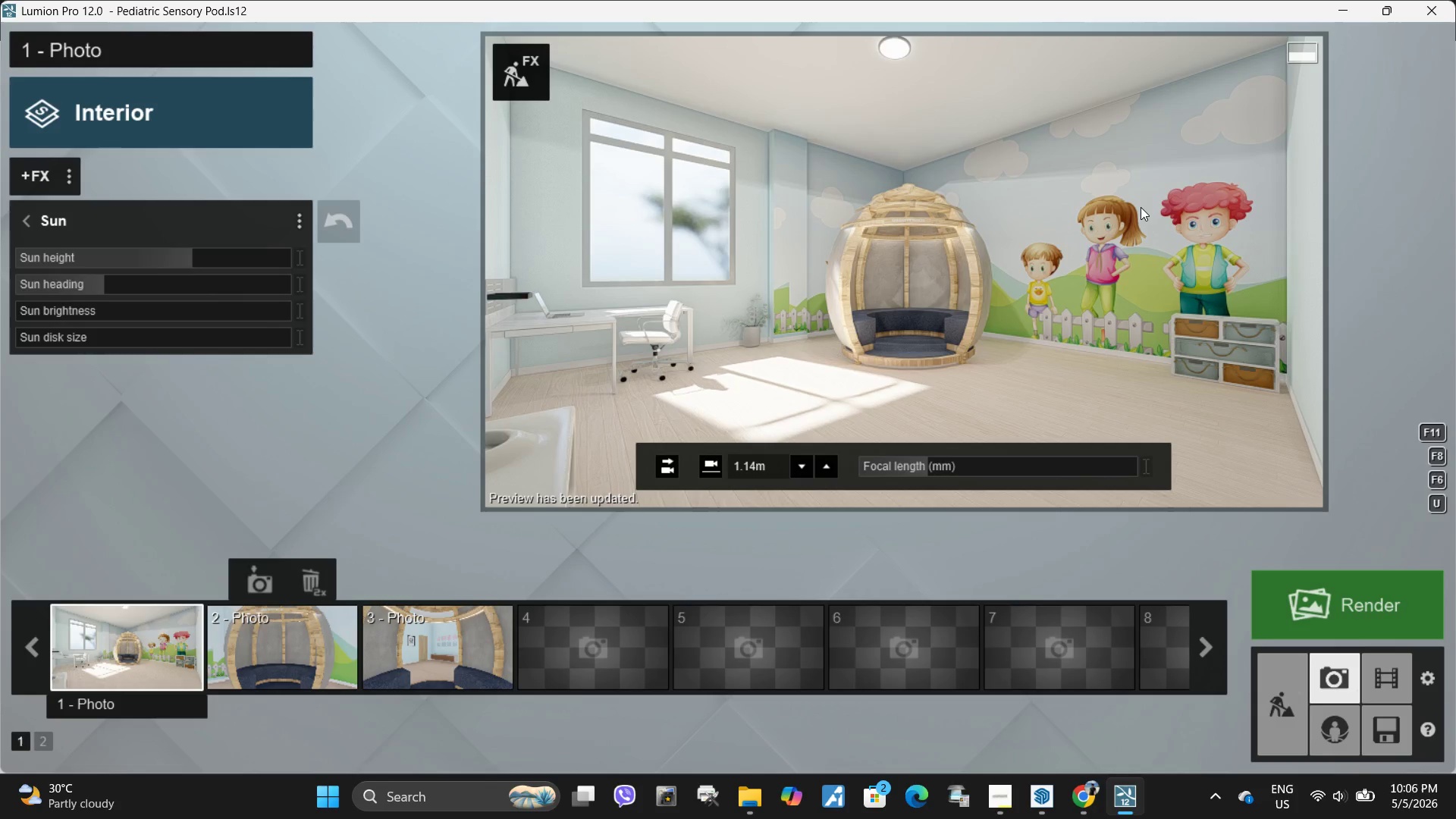 
wait(5.16)
 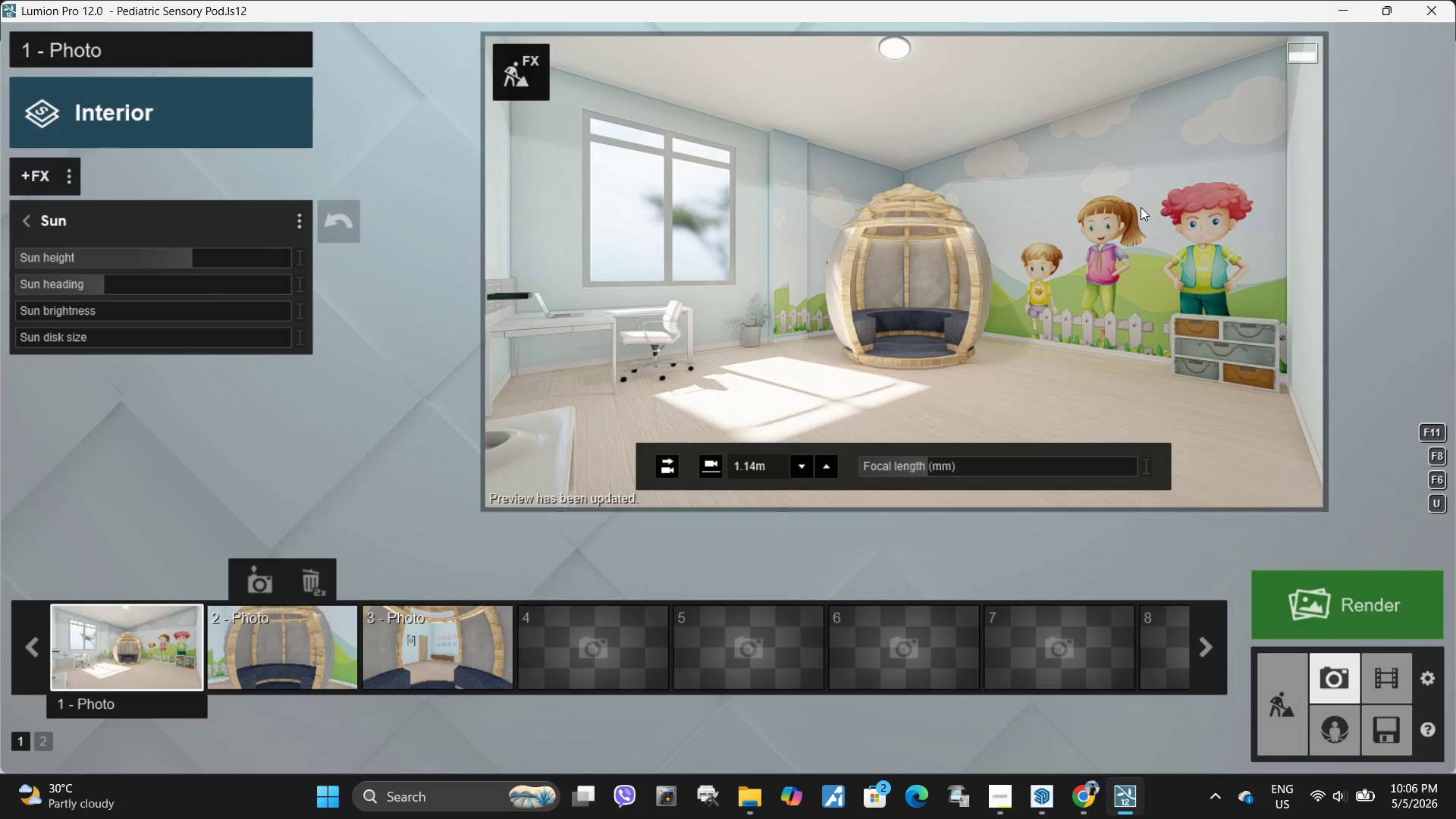 
left_click([1007, 798])